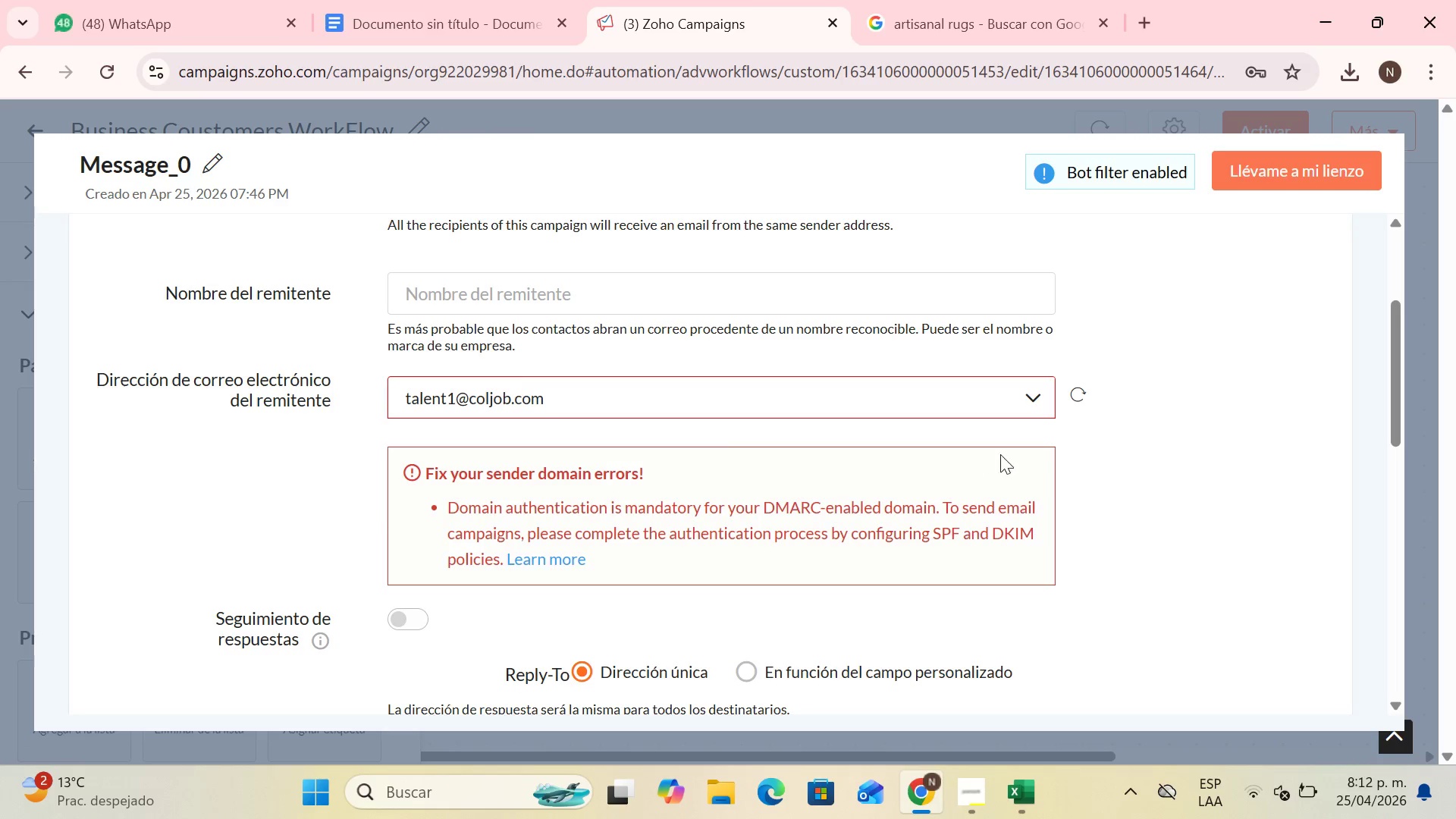 
left_click([1087, 382])
 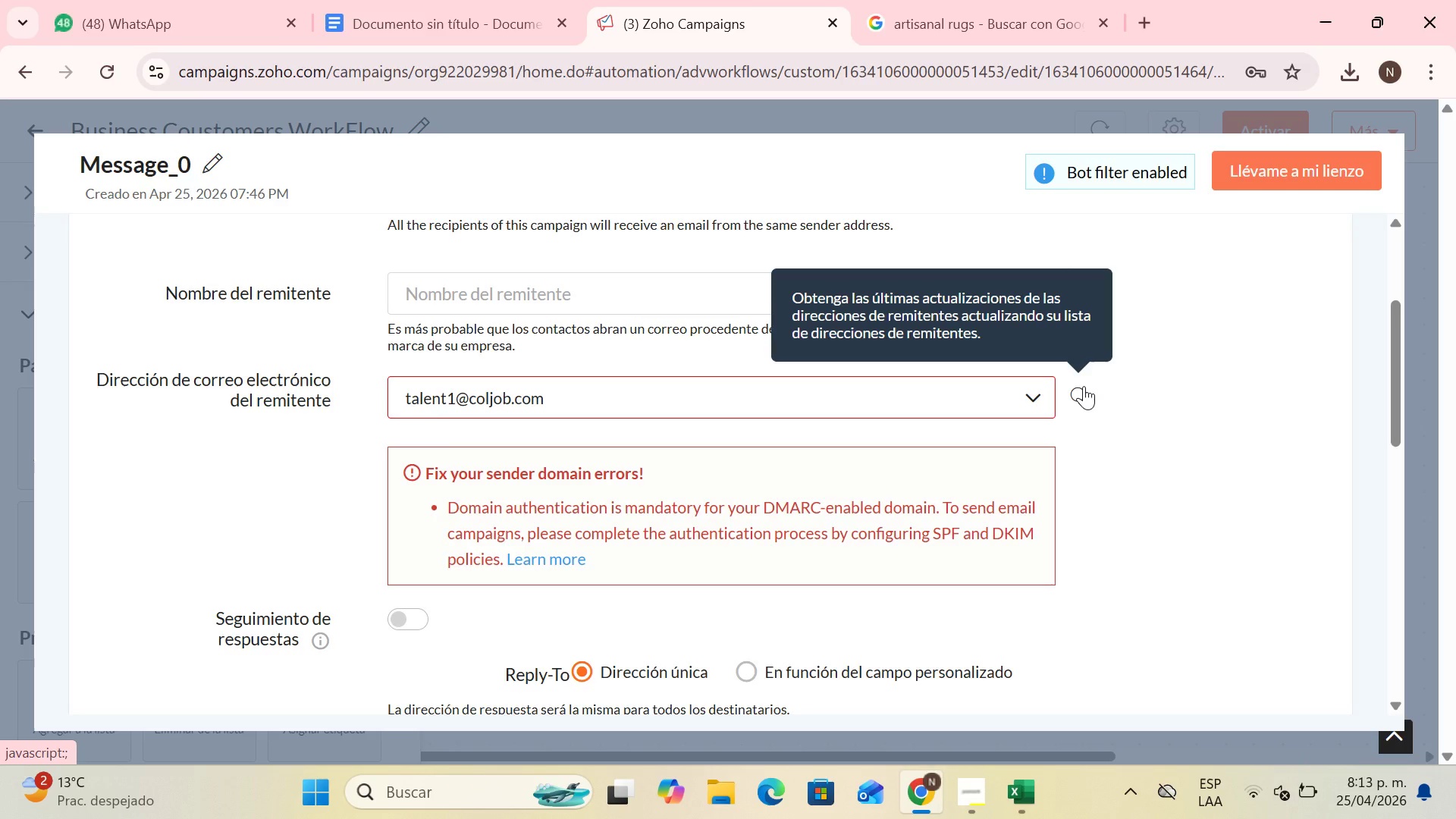 
wait(36.94)
 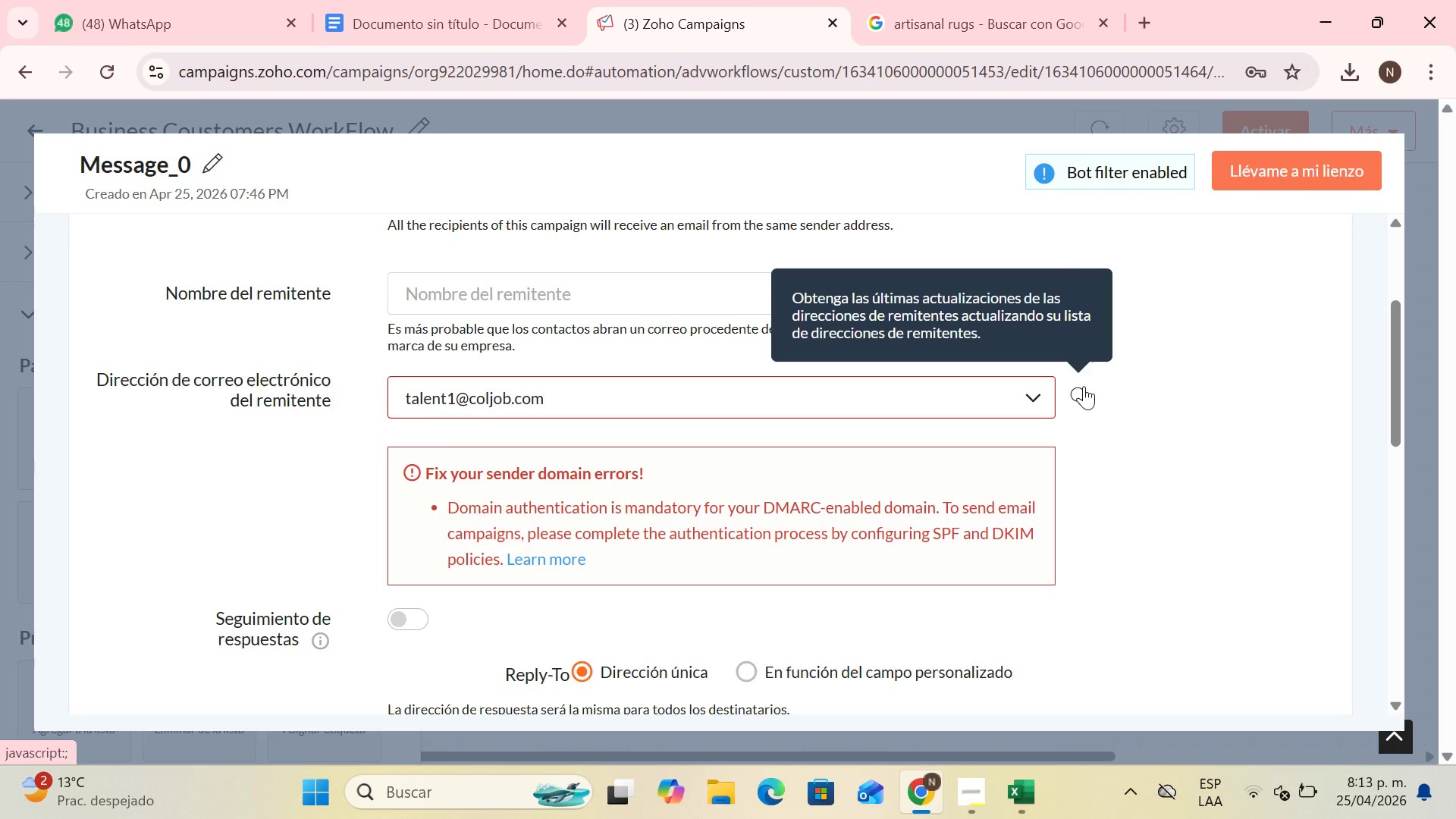 
double_click([1282, 177])
 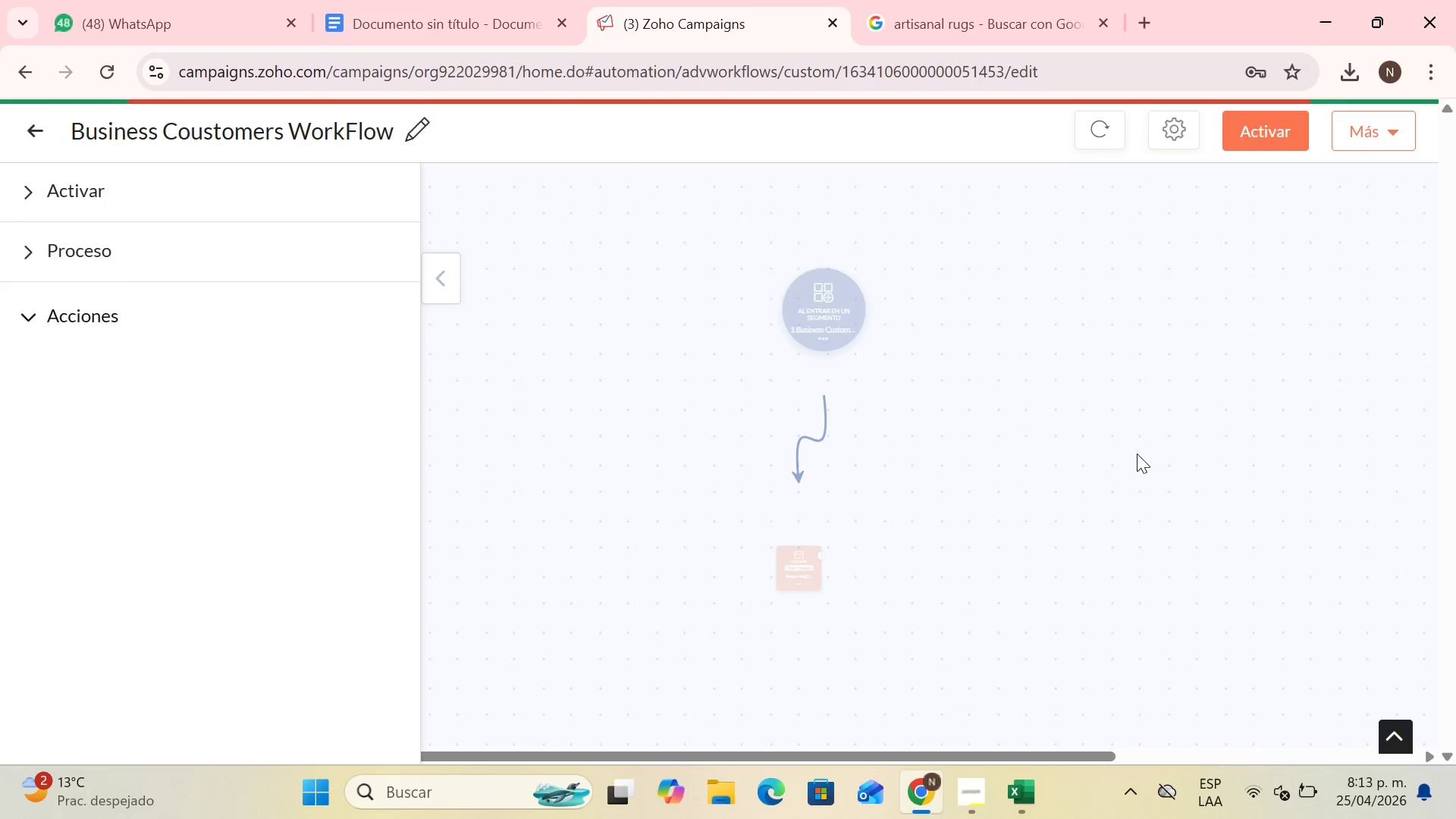 
scroll: coordinate [891, 486], scroll_direction: down, amount: 3.0
 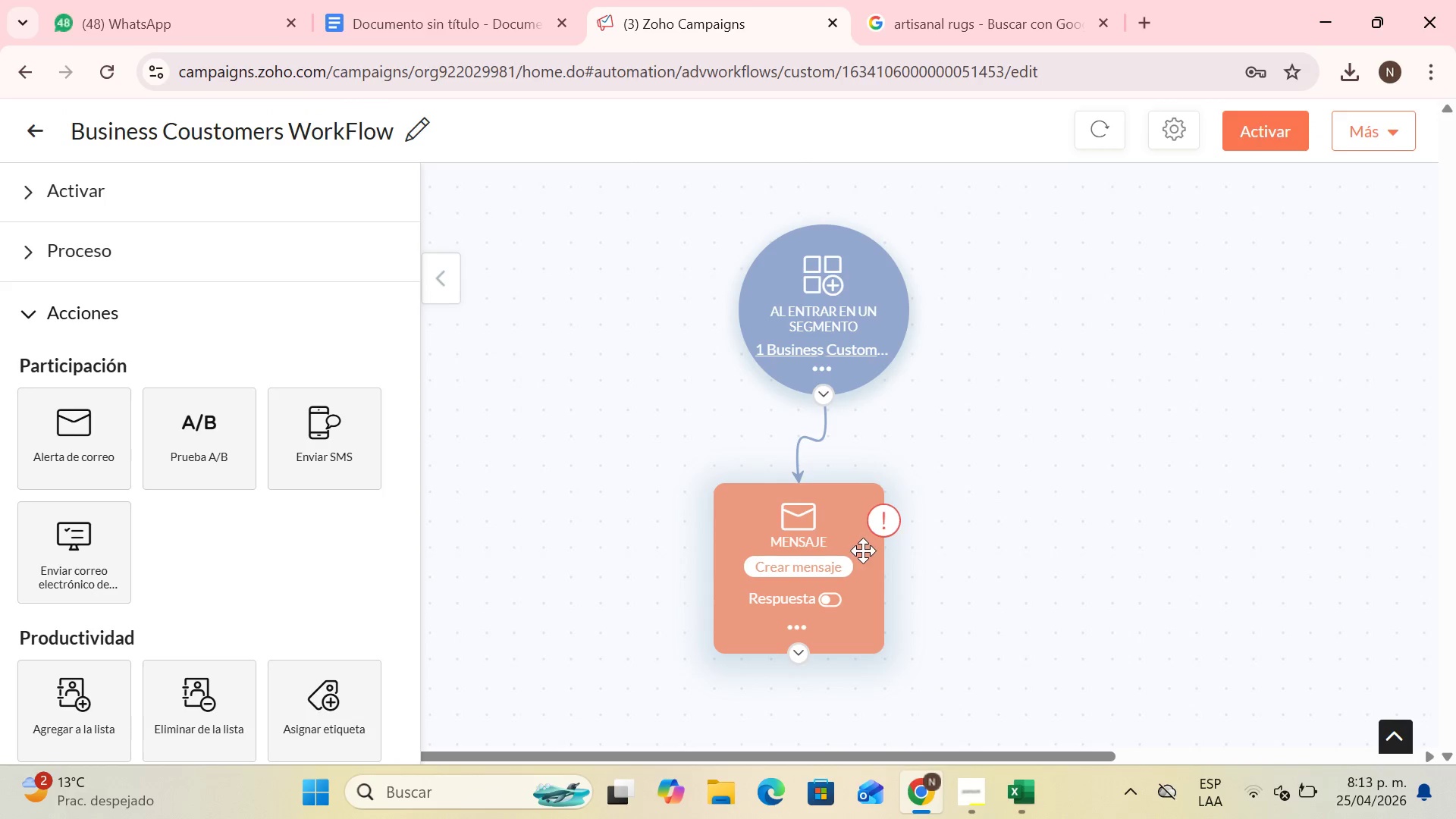 
left_click_drag(start_coordinate=[861, 548], to_coordinate=[787, 557])
 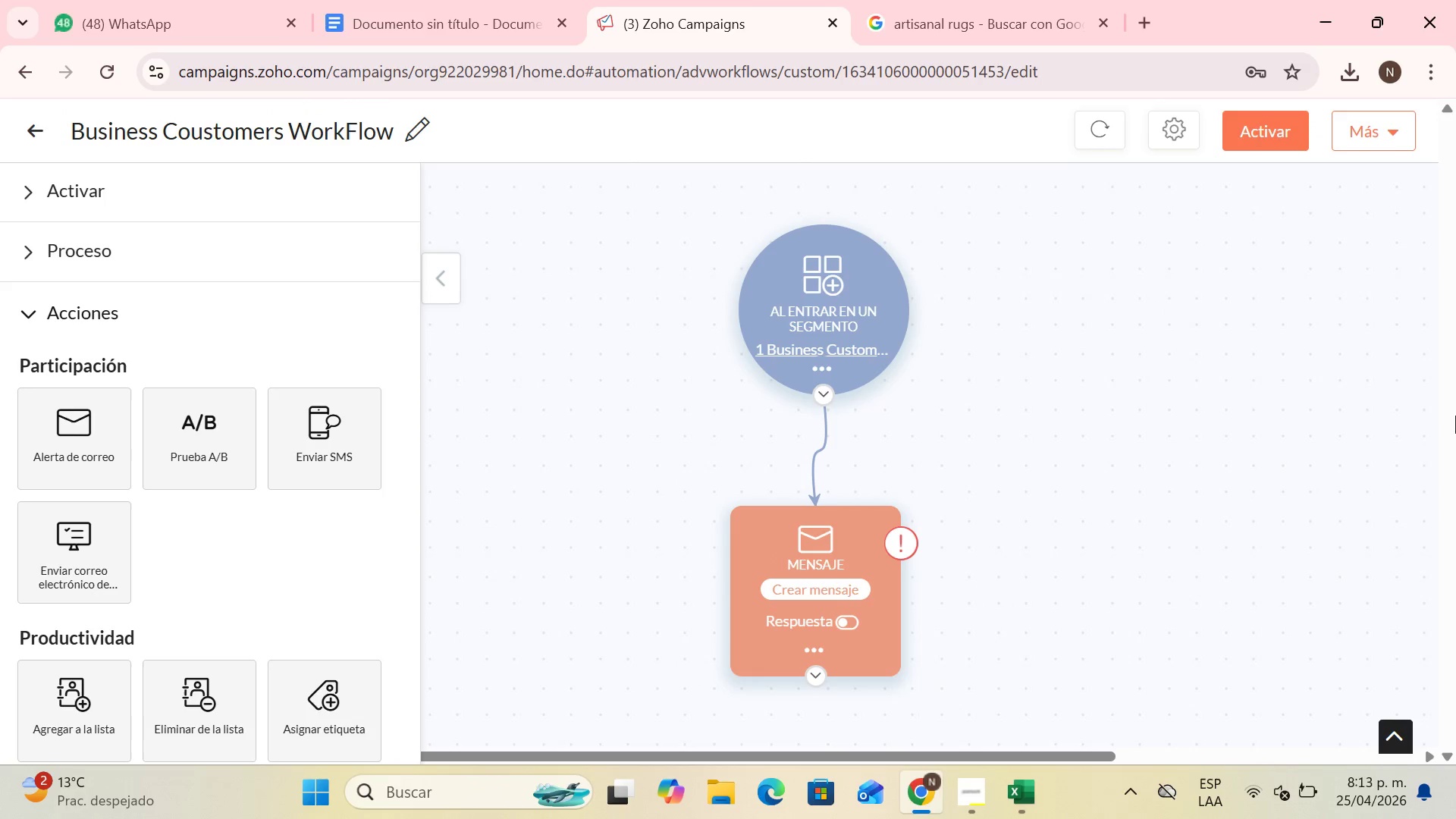 
scroll: coordinate [1455, 416], scroll_direction: down, amount: 2.0
 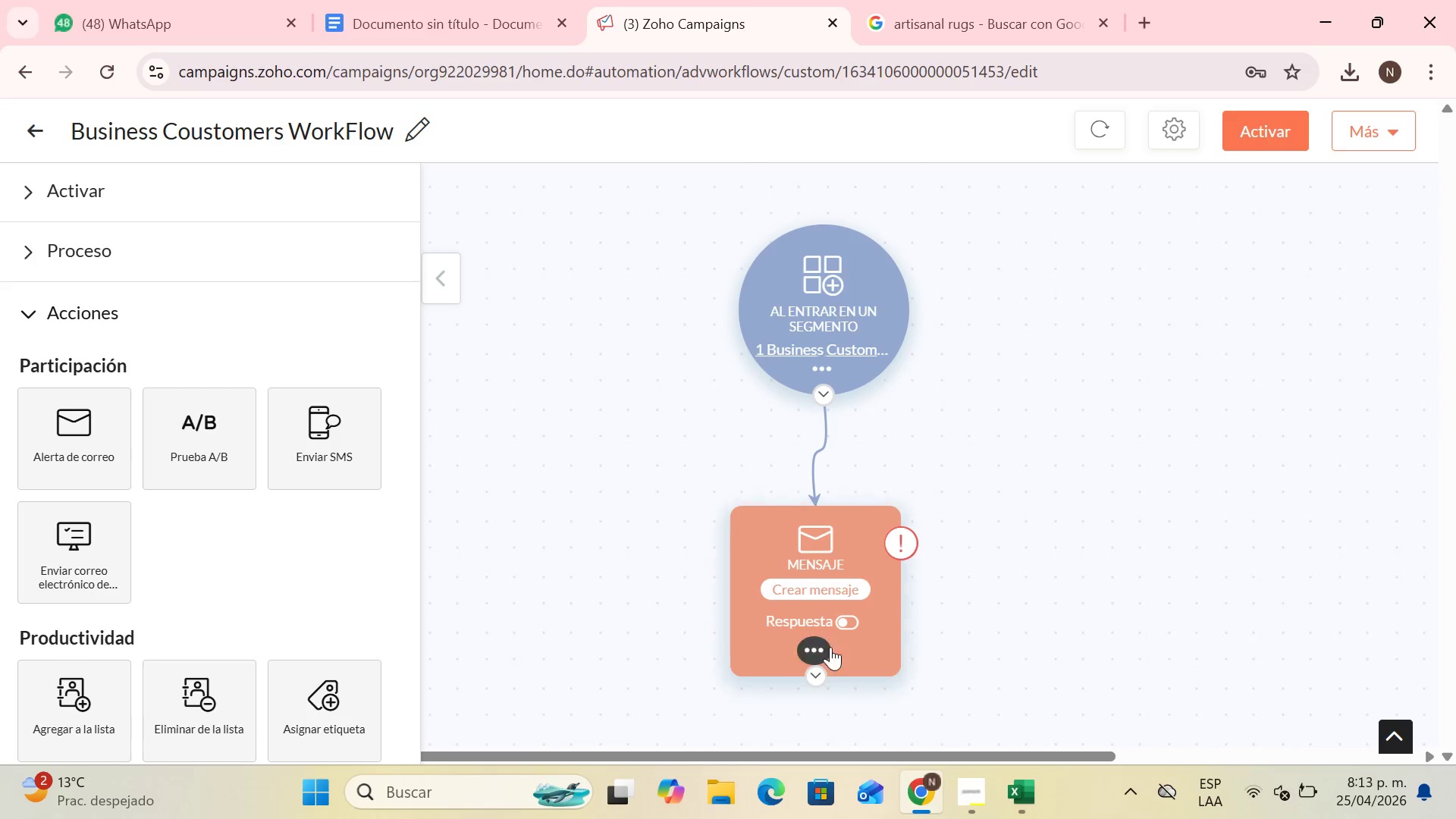 
left_click([852, 616])
 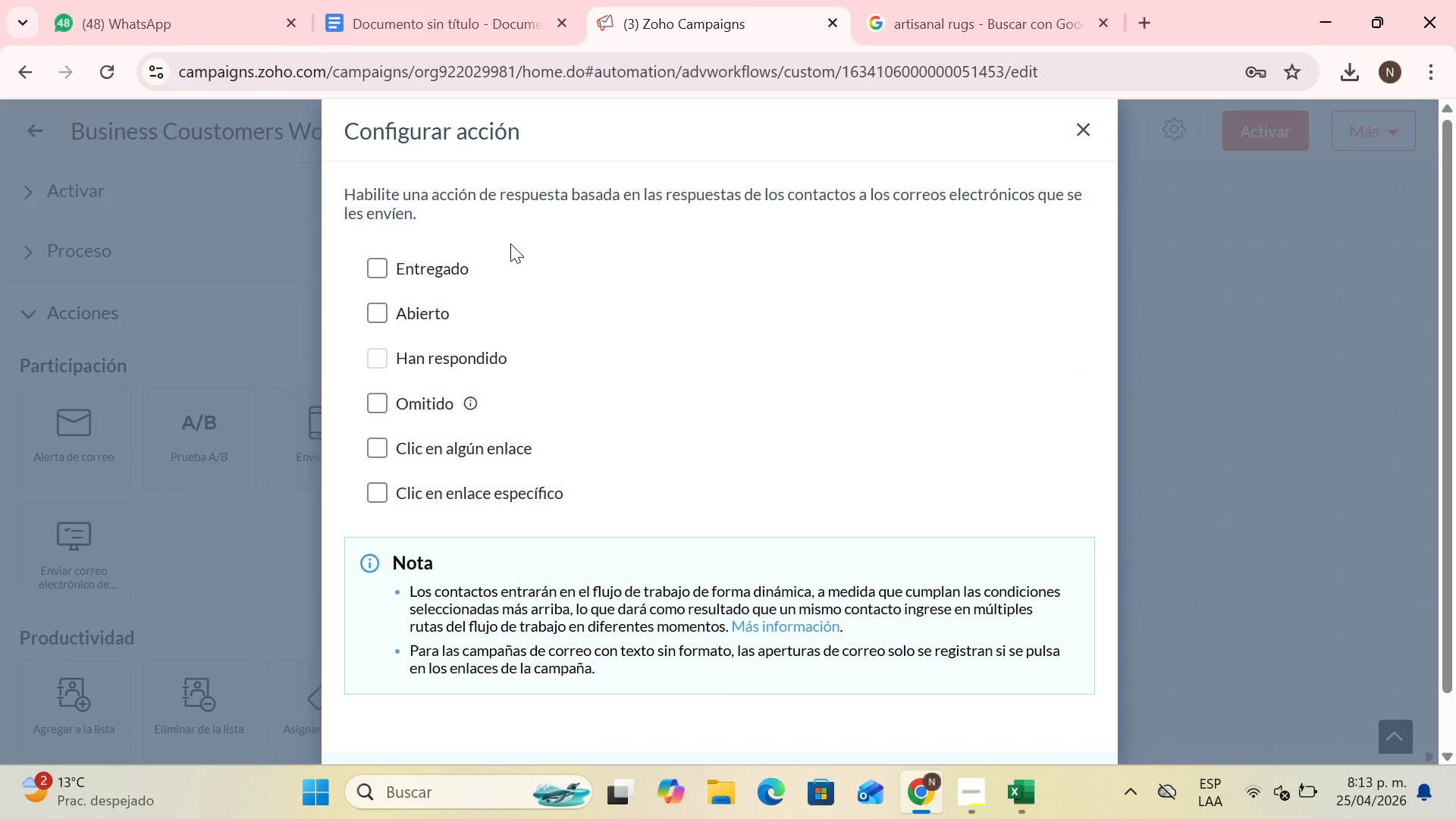 
left_click([385, 267])
 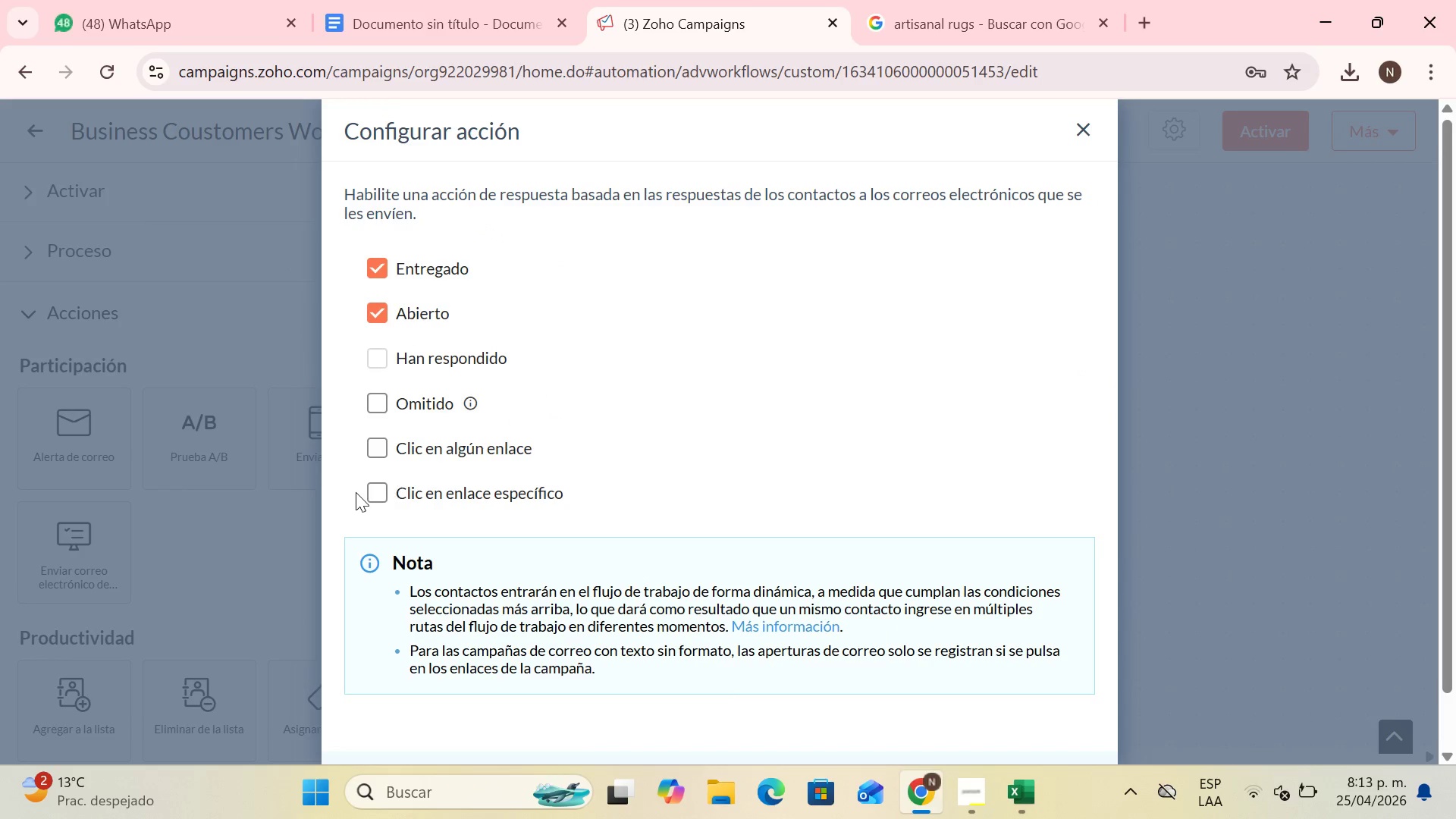 
left_click([369, 494])
 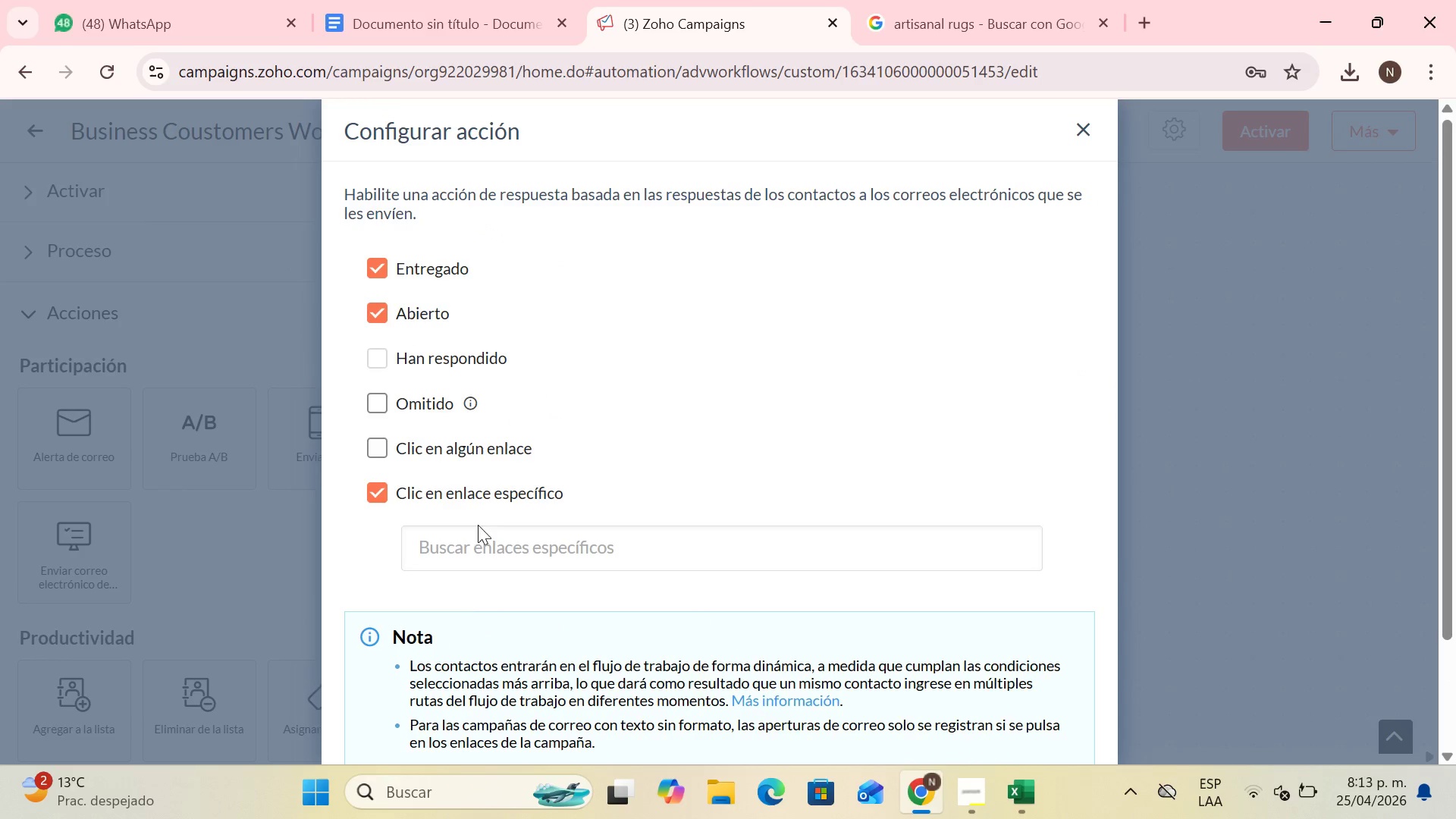 
left_click([480, 535])
 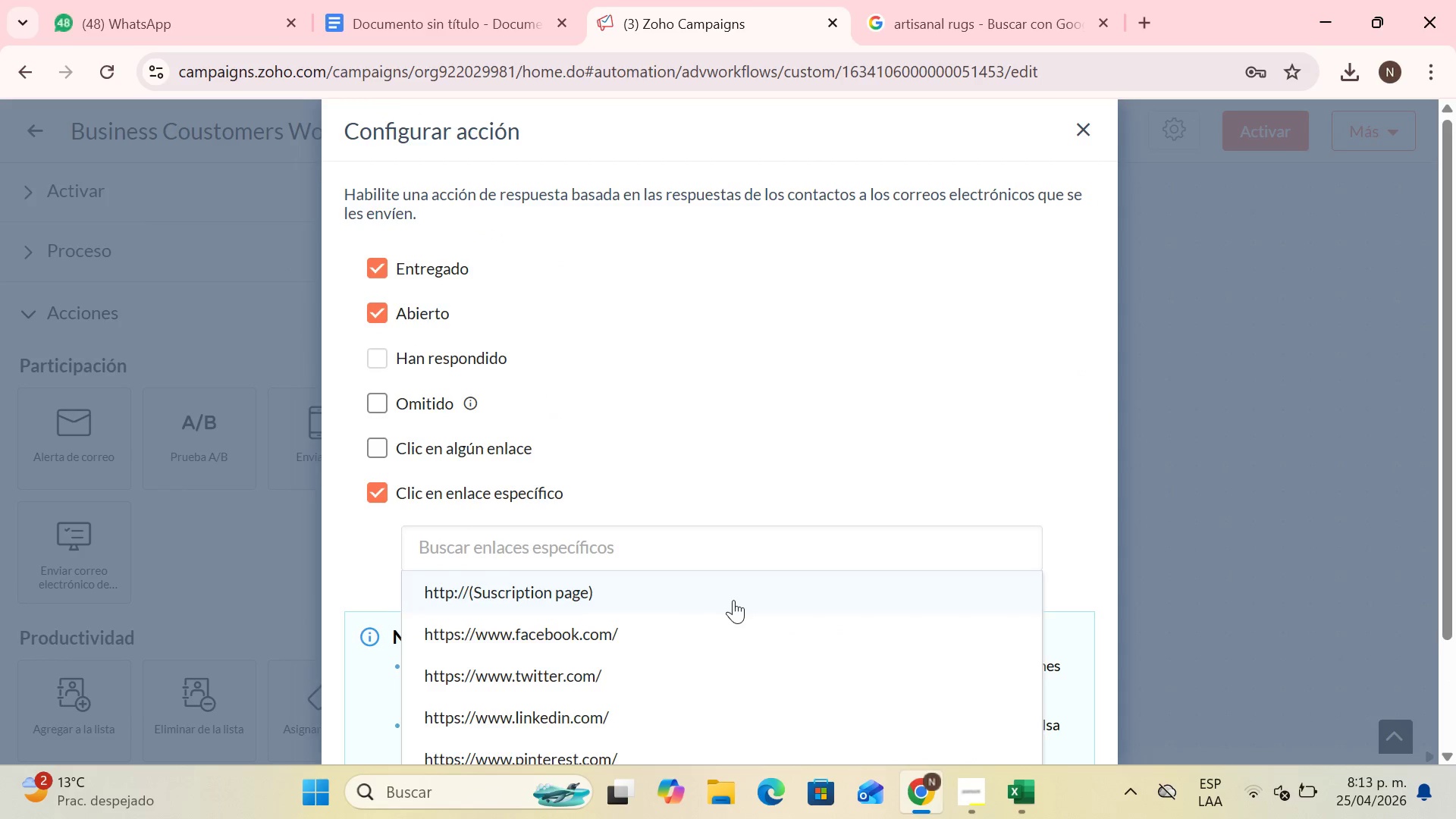 
scroll: coordinate [727, 598], scroll_direction: down, amount: 3.0
 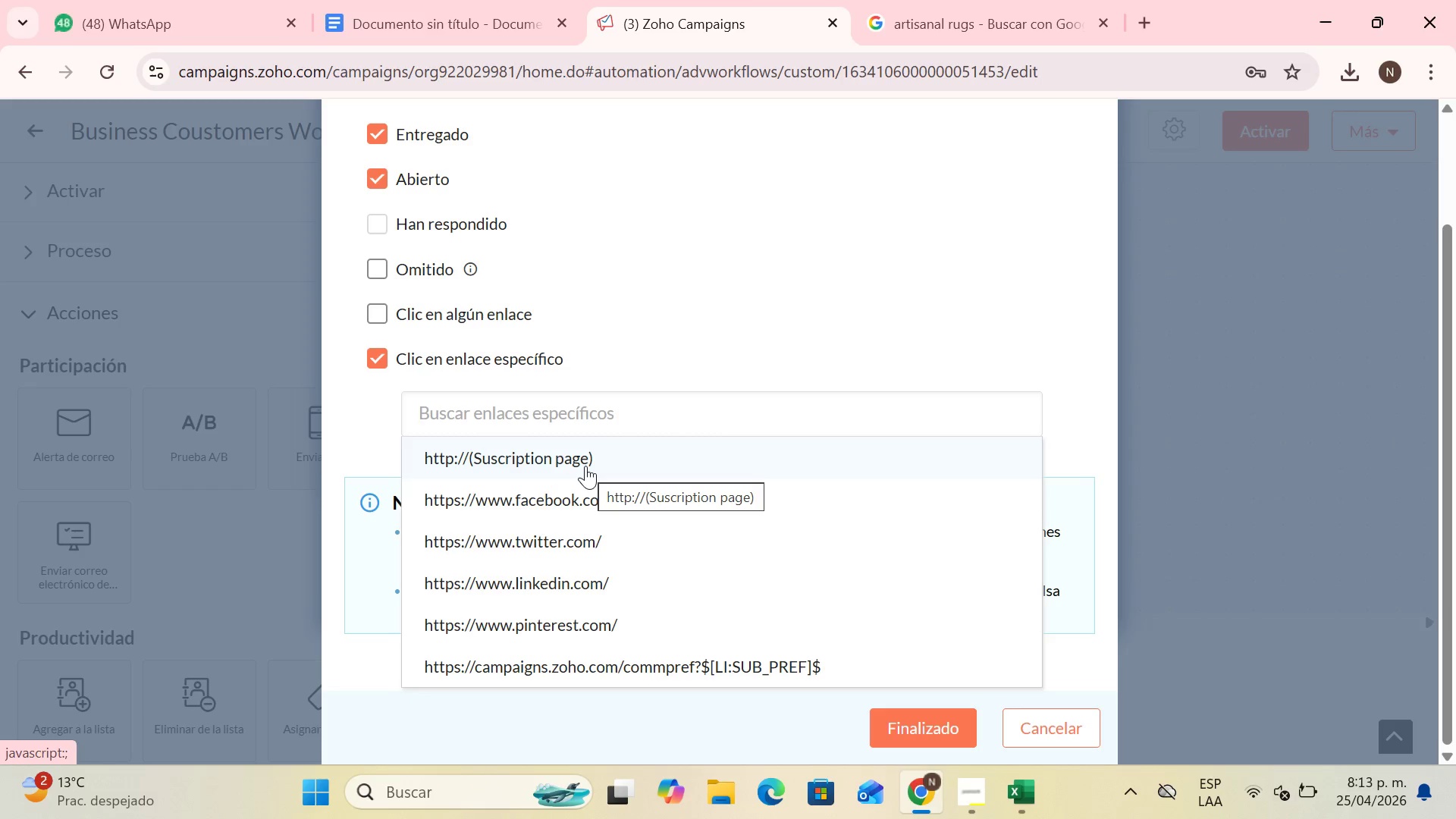 
left_click([585, 466])
 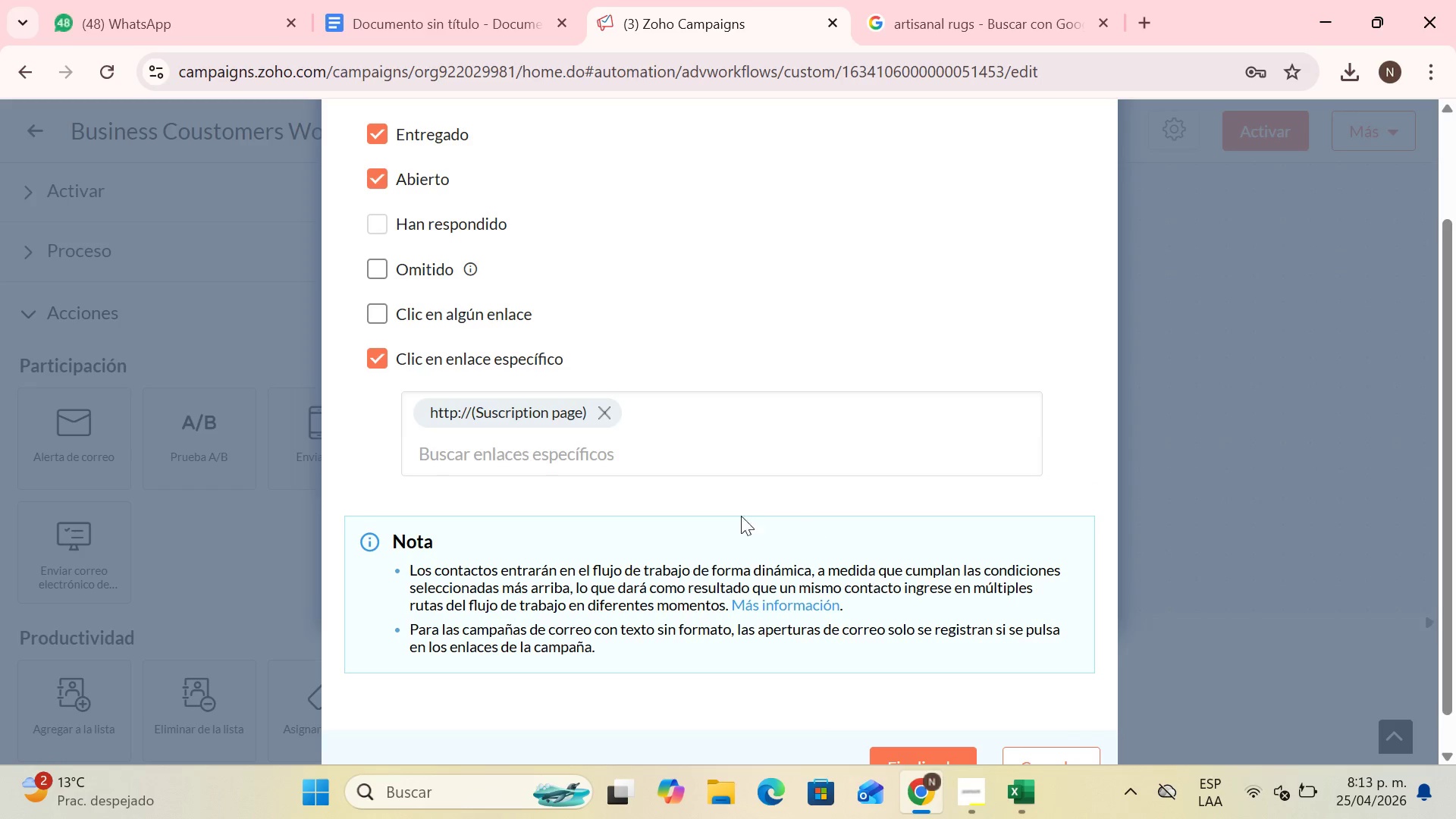 
scroll: coordinate [803, 525], scroll_direction: down, amount: 3.0
 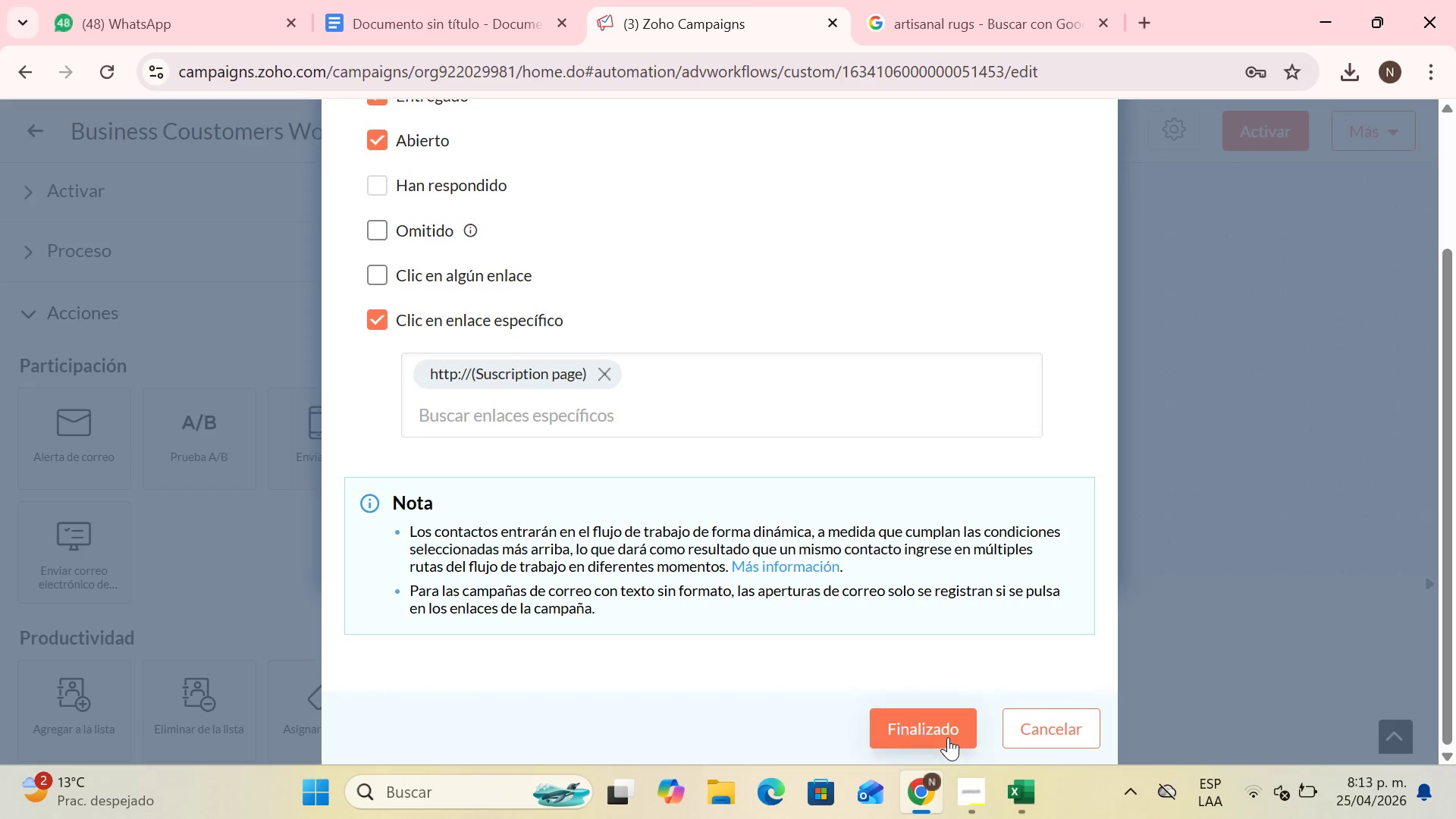 
left_click([948, 737])
 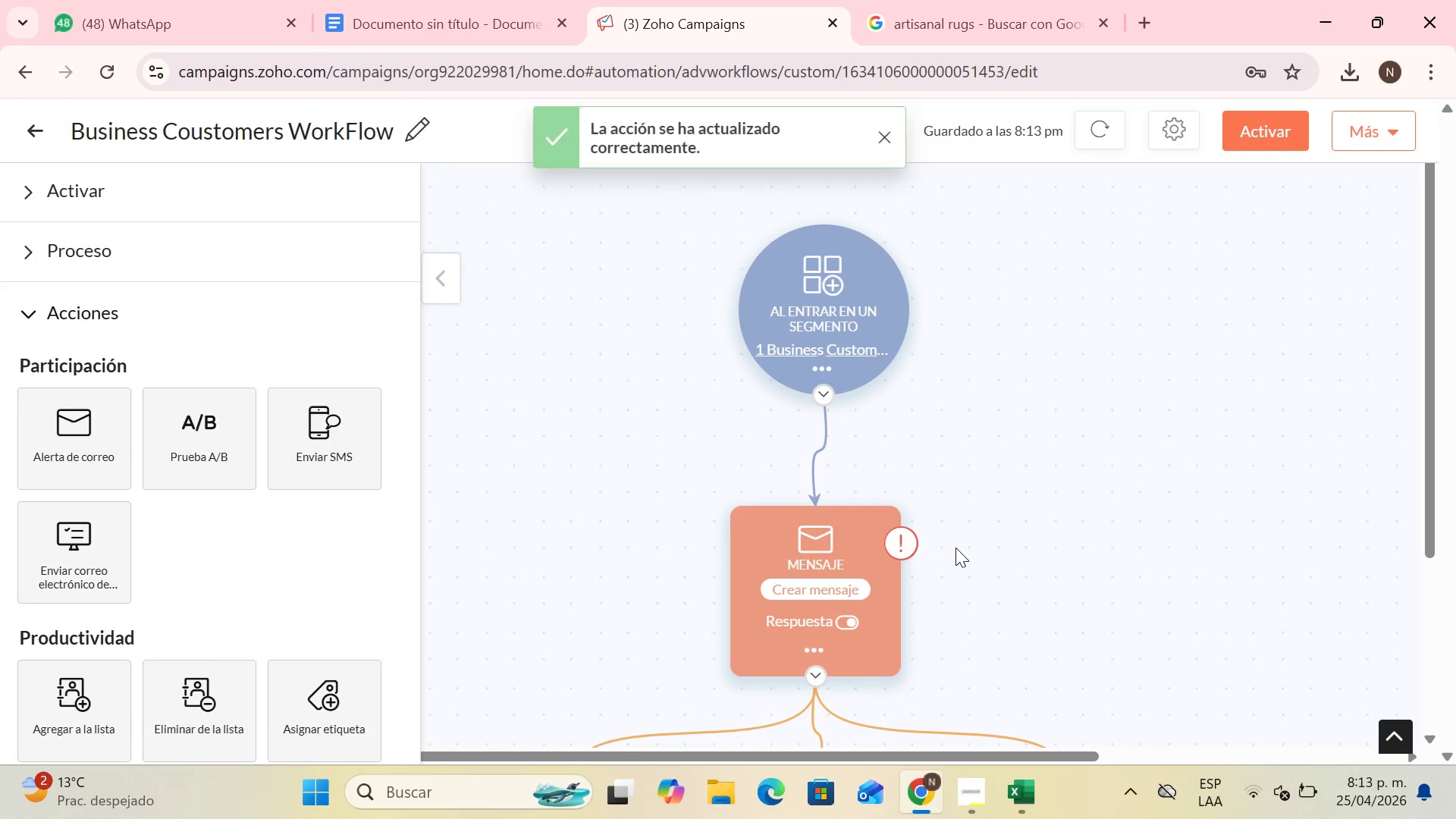 
scroll: coordinate [941, 526], scroll_direction: down, amount: 5.0
 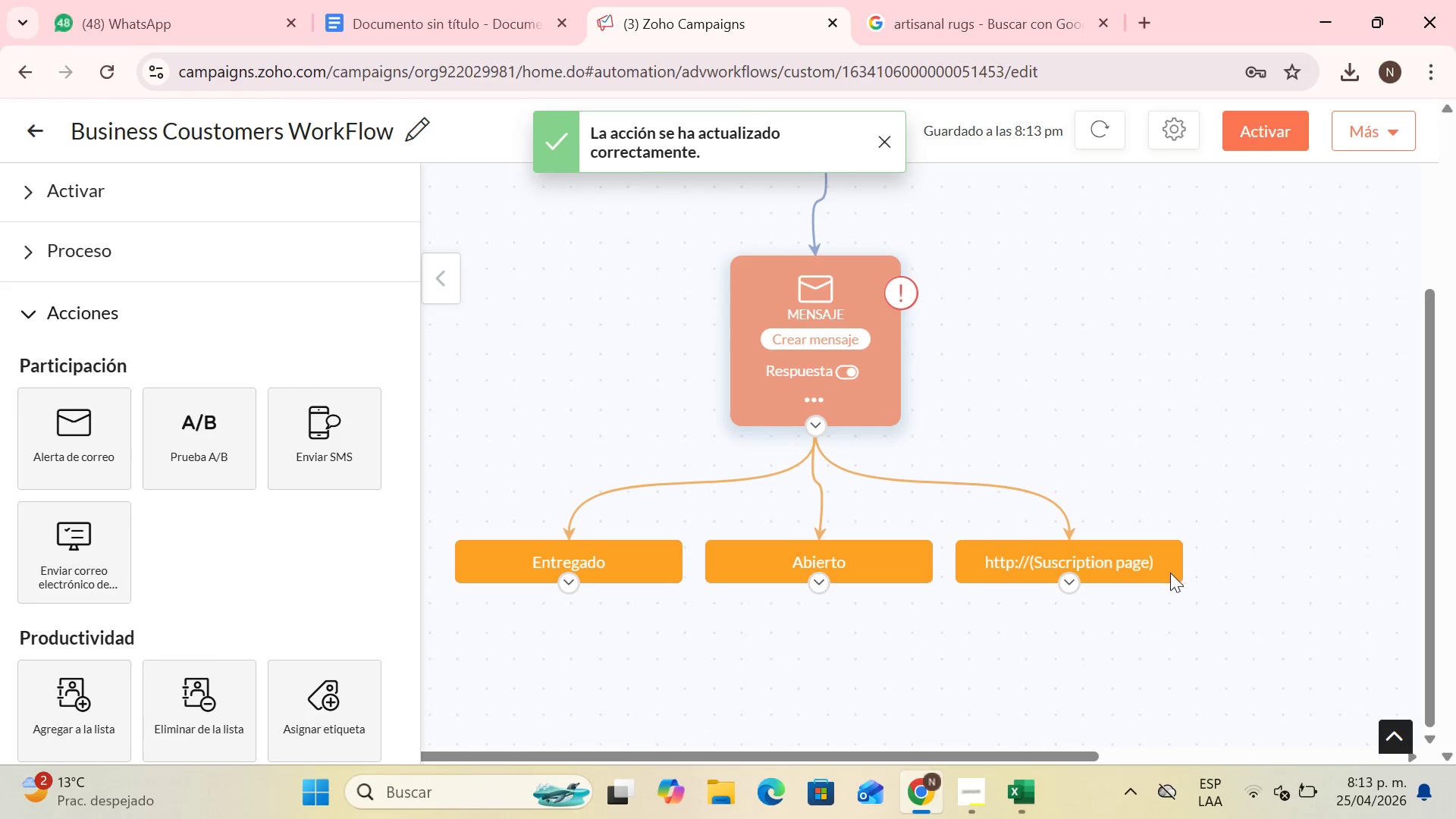 
left_click_drag(start_coordinate=[1163, 567], to_coordinate=[1283, 573])
 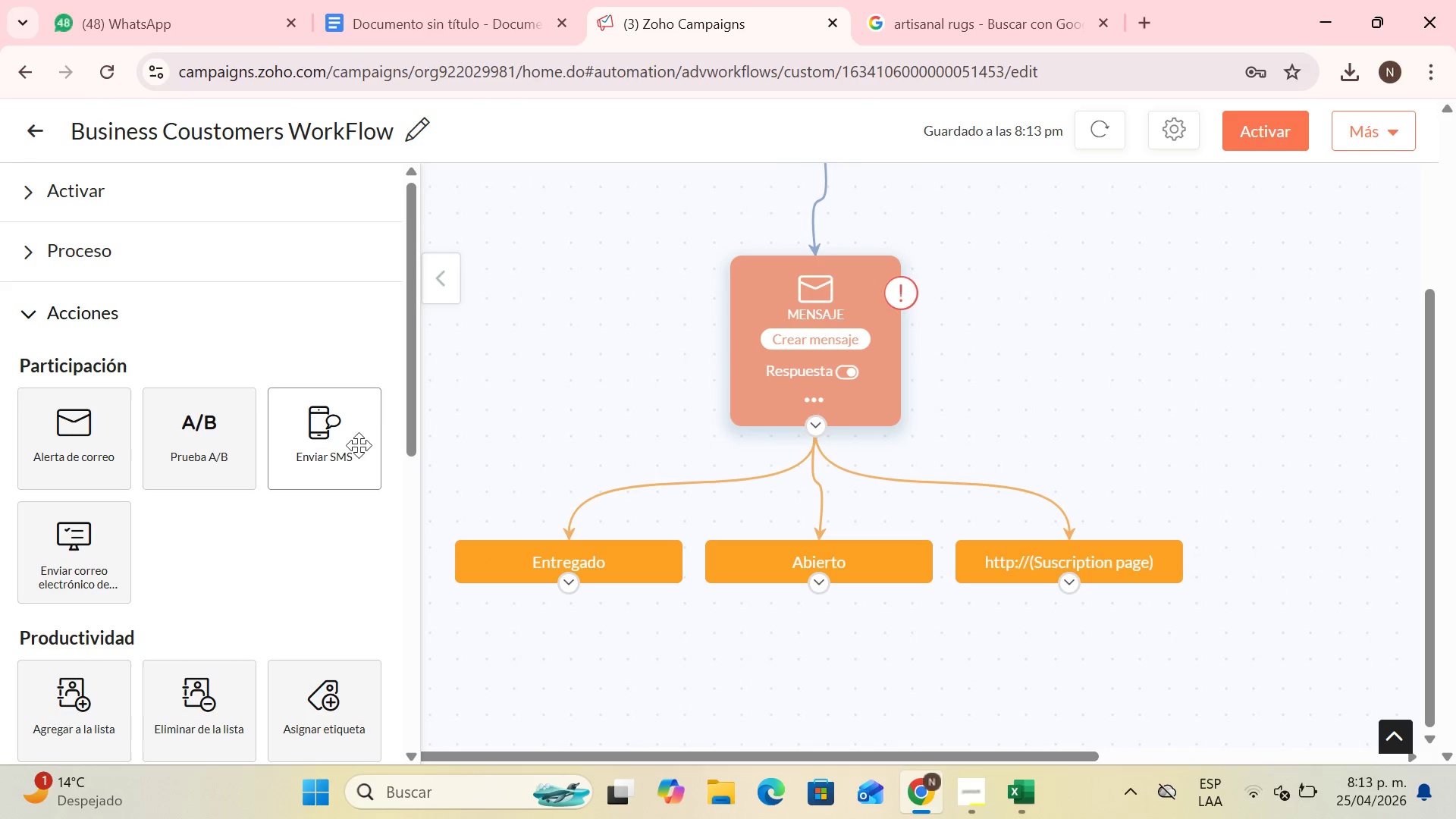 
scroll: coordinate [201, 510], scroll_direction: down, amount: 3.0
 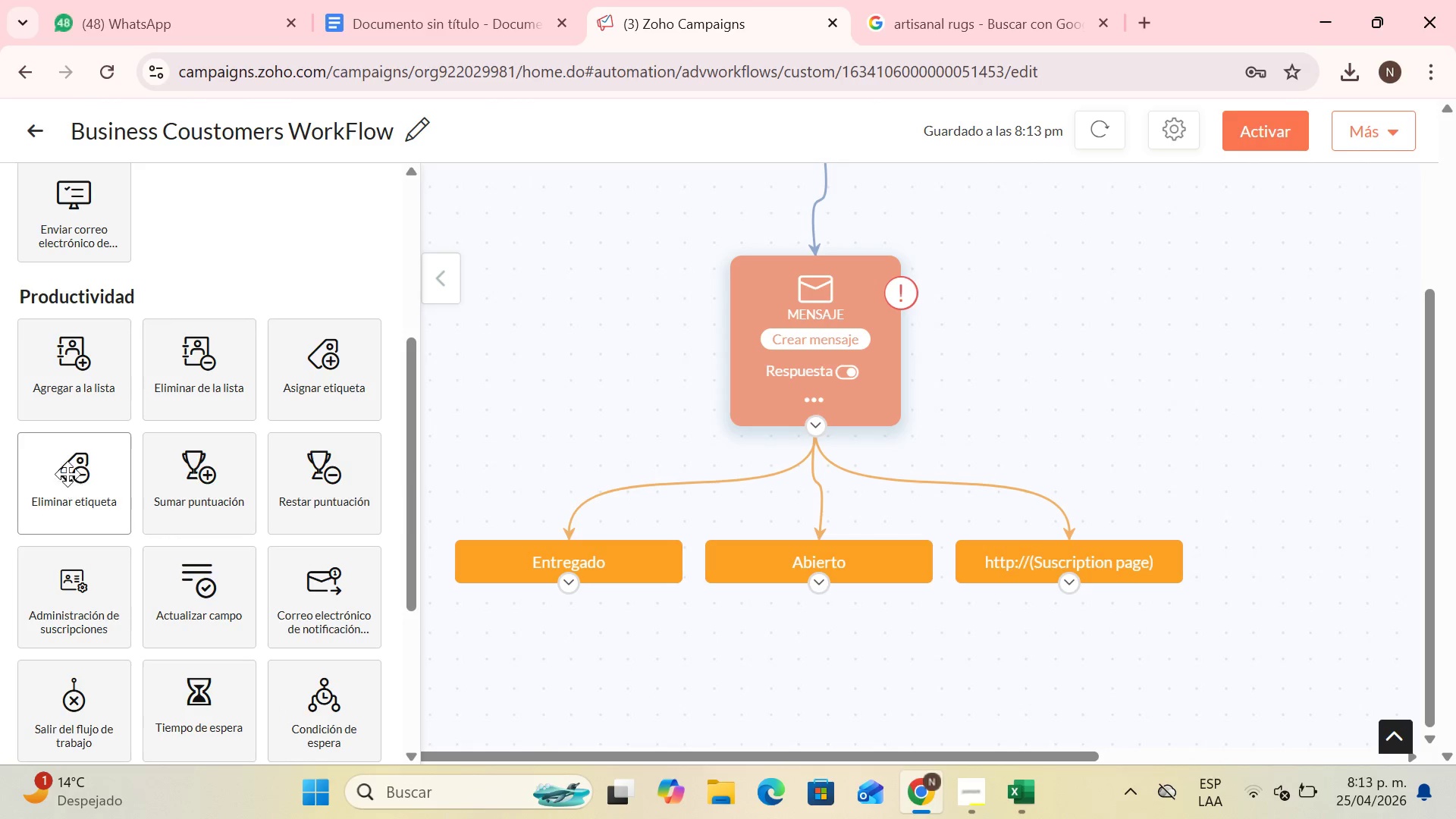 
scroll: coordinate [74, 450], scroll_direction: up, amount: 1.0